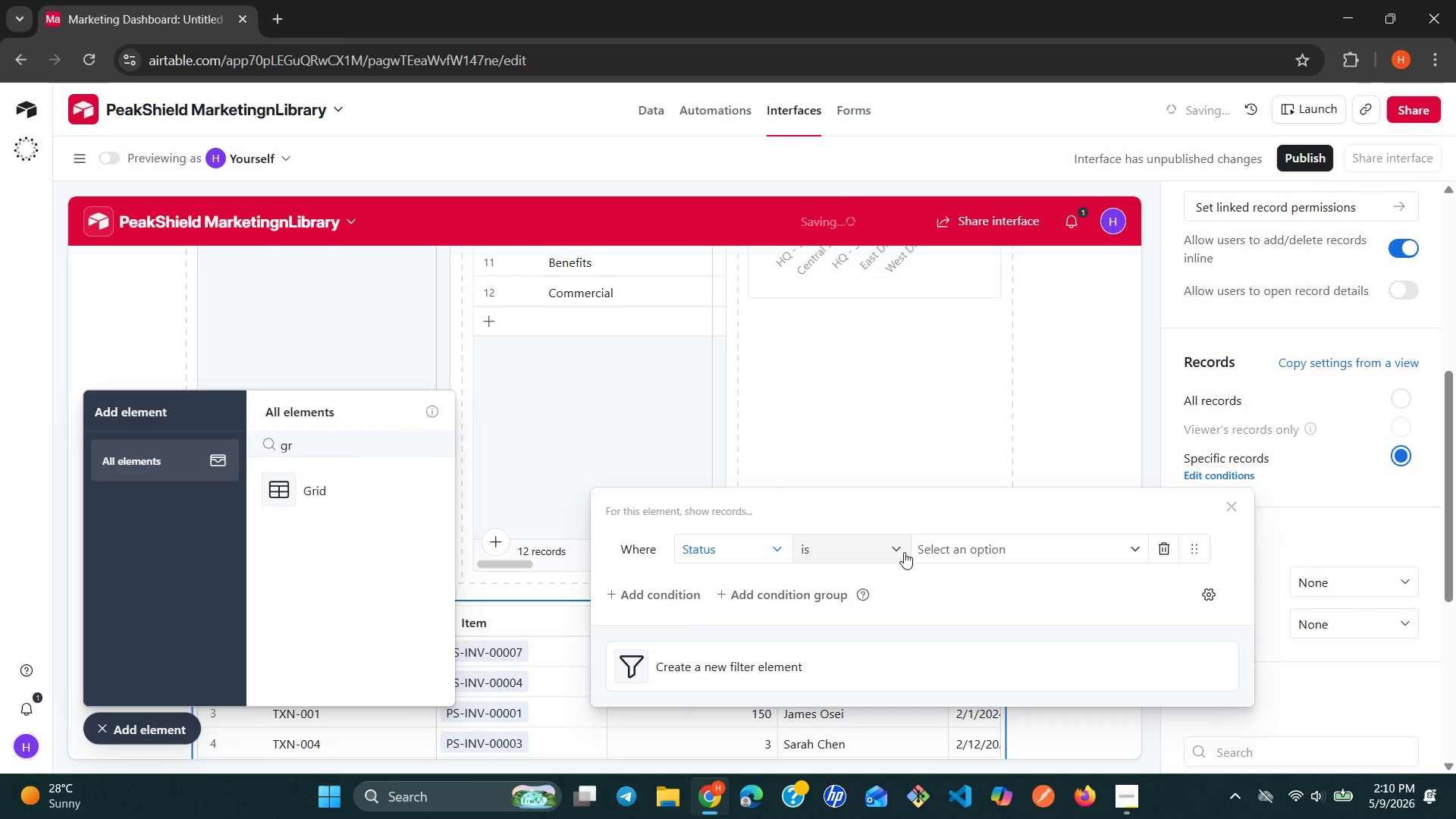 
wait(8.48)
 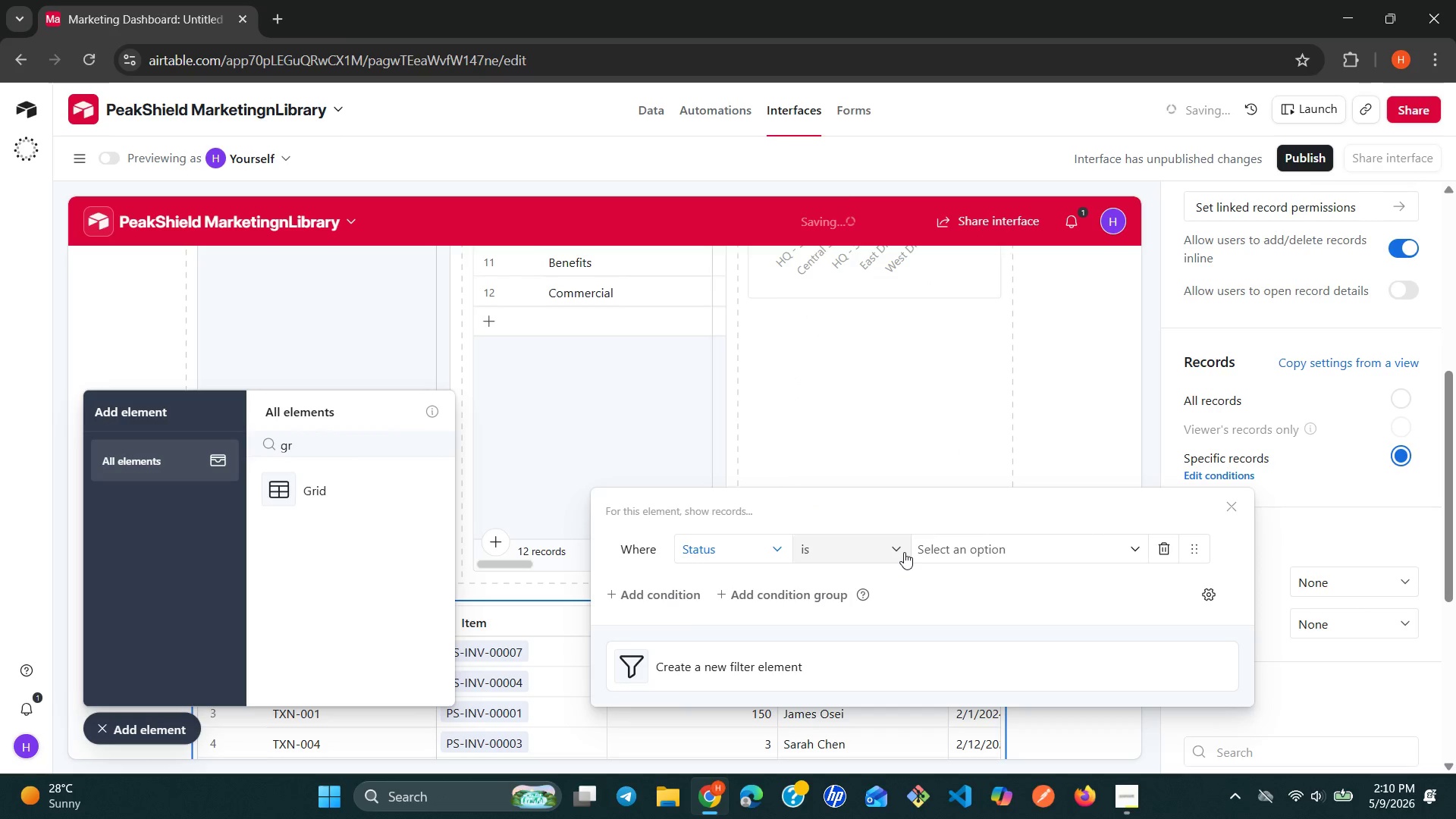 
left_click([974, 659])
 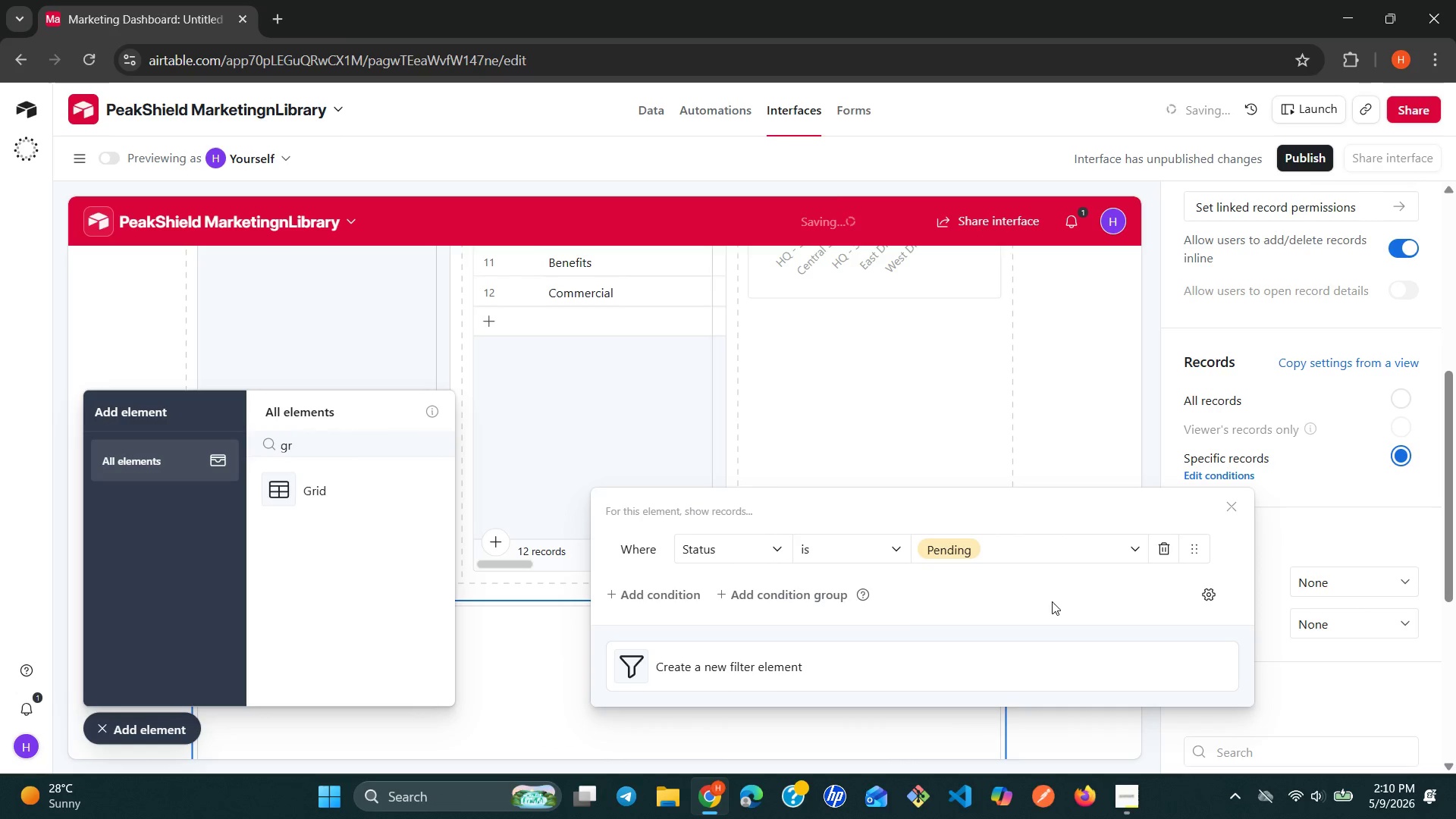 
wait(10.53)
 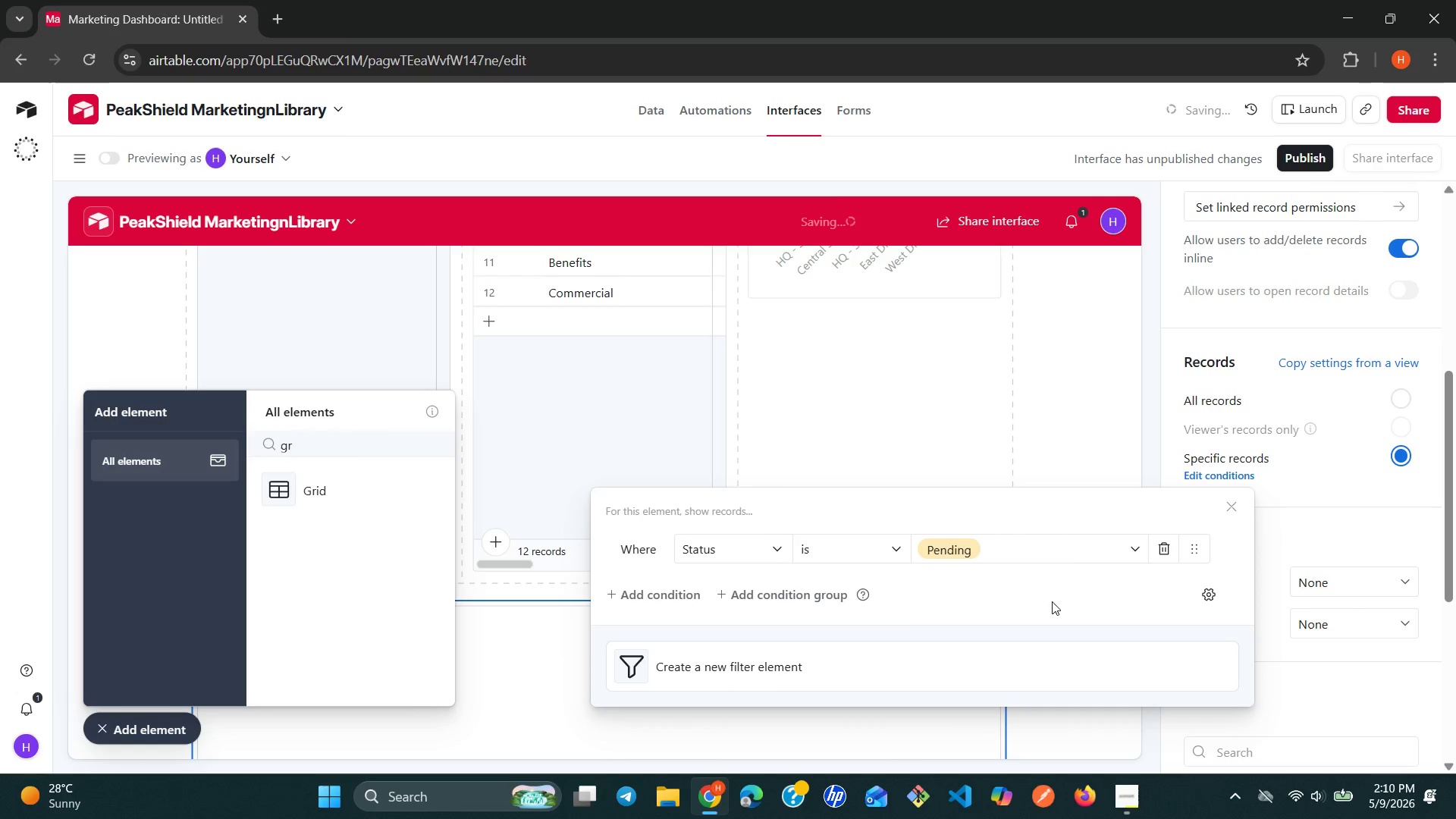 
left_click([1271, 527])
 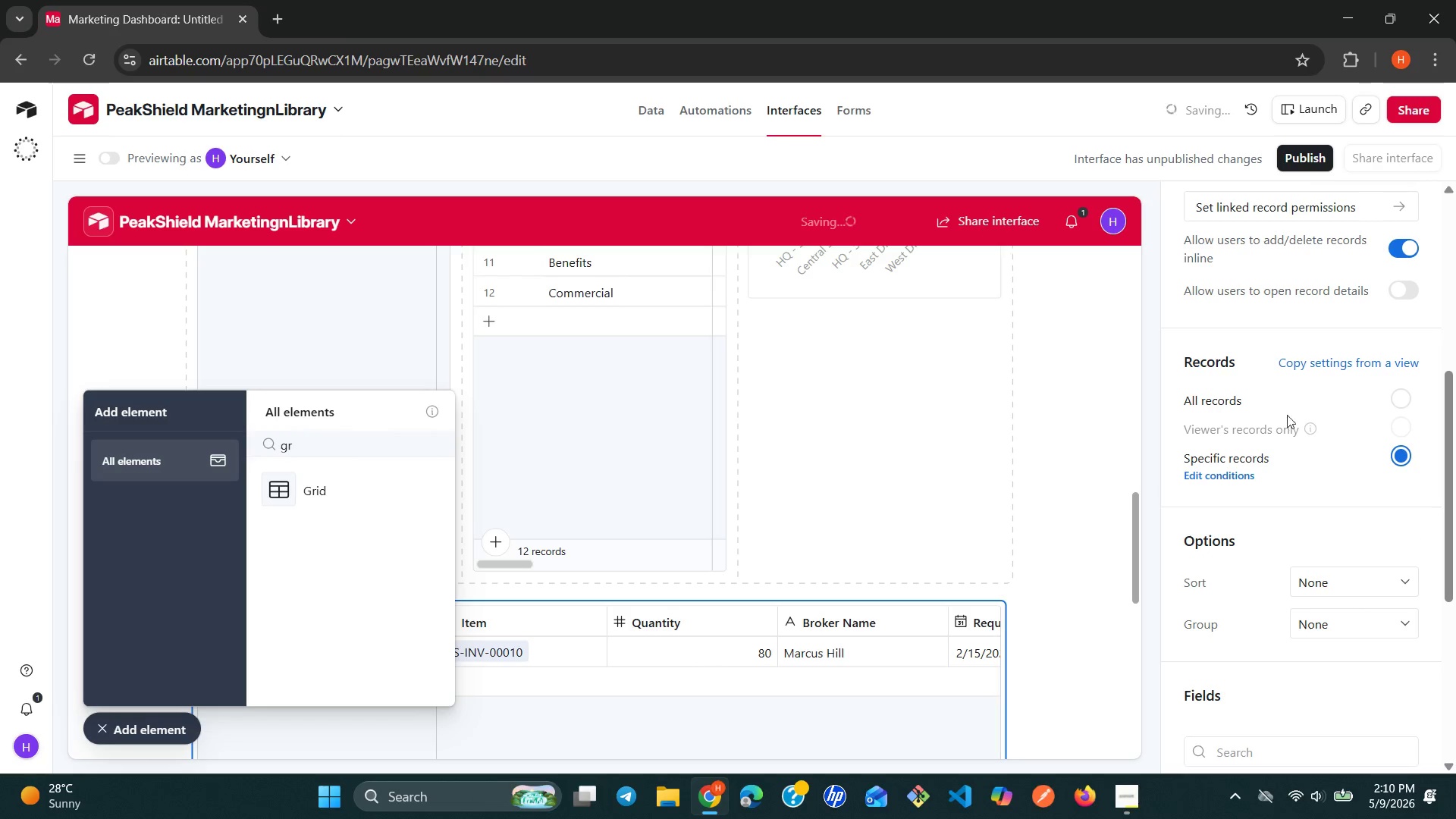 
scroll: coordinate [1295, 376], scroll_direction: up, amount: 7.0
 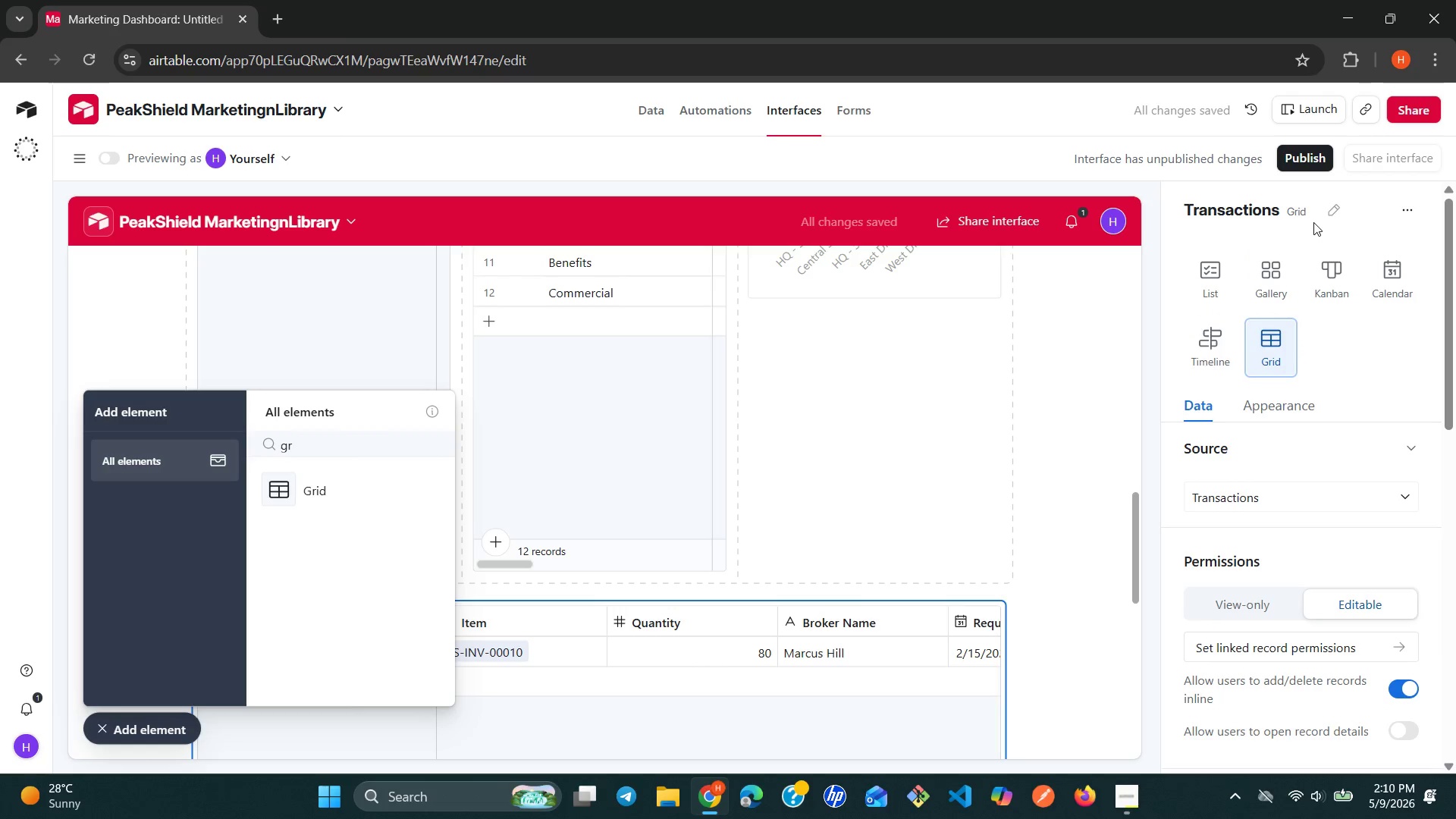 
left_click([1313, 213])
 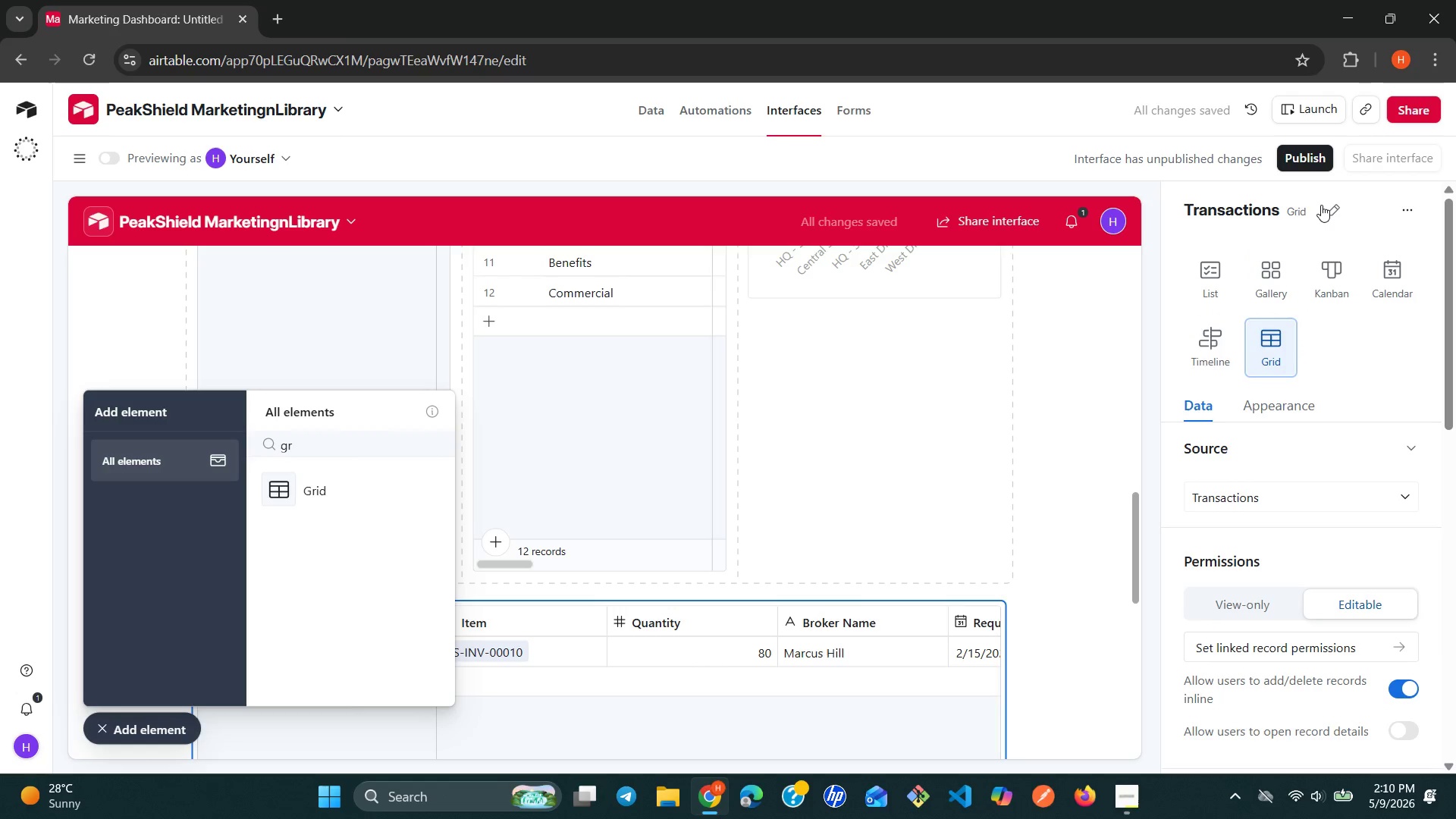 
left_click([1321, 205])
 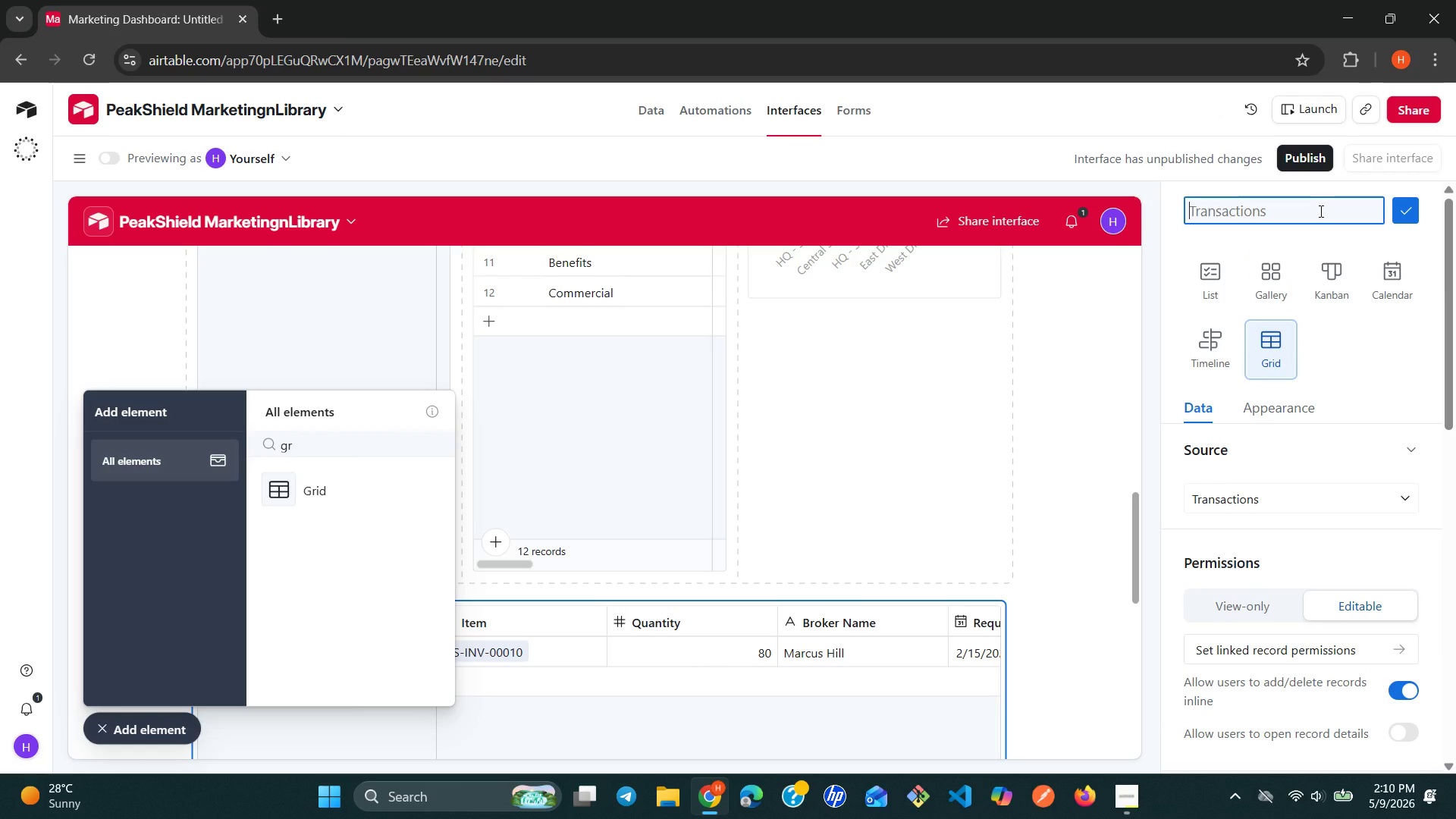 
type(p)
key(Backspace)
type(Pending Broker Request)
 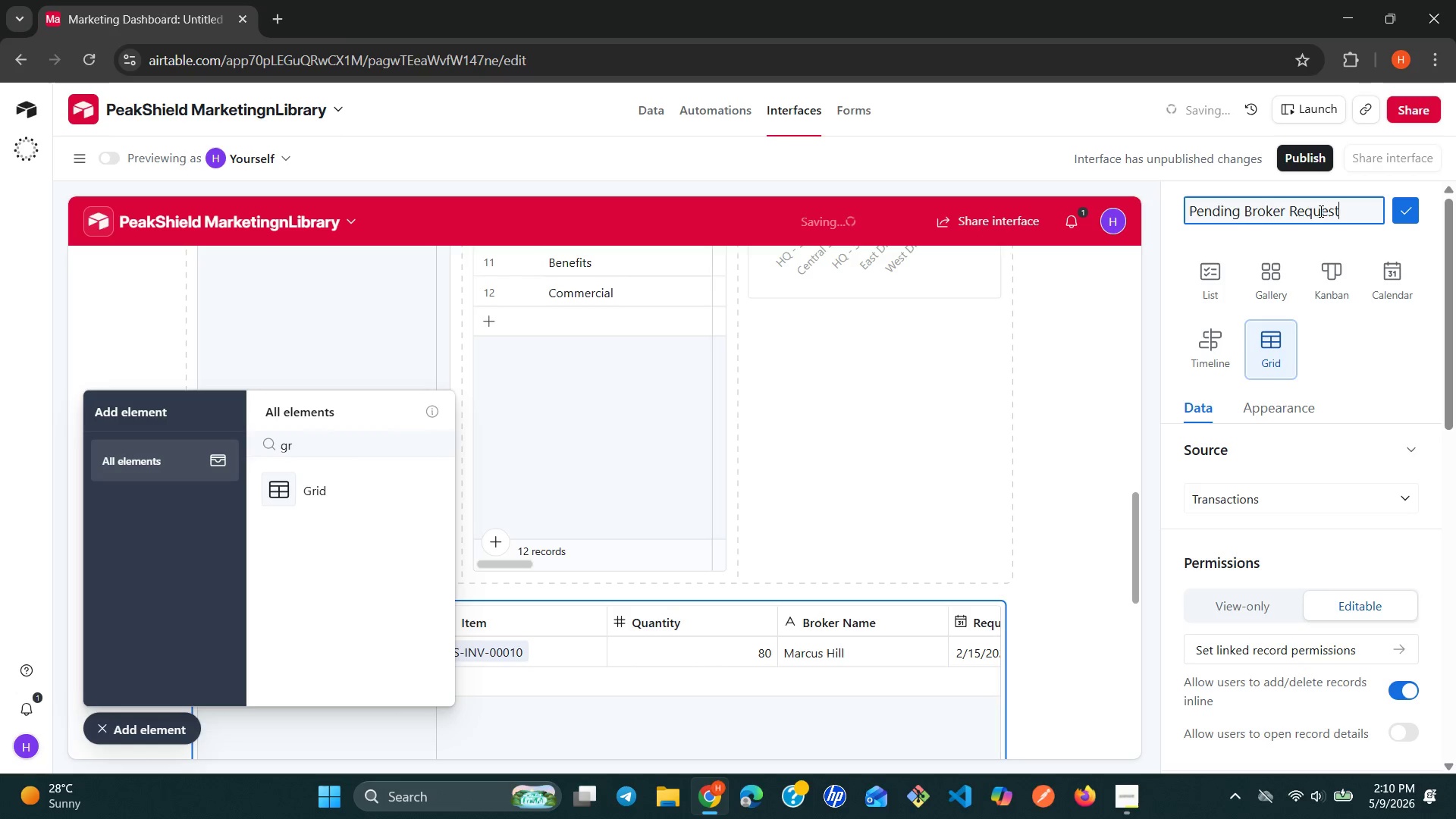 
left_click([1404, 214])
 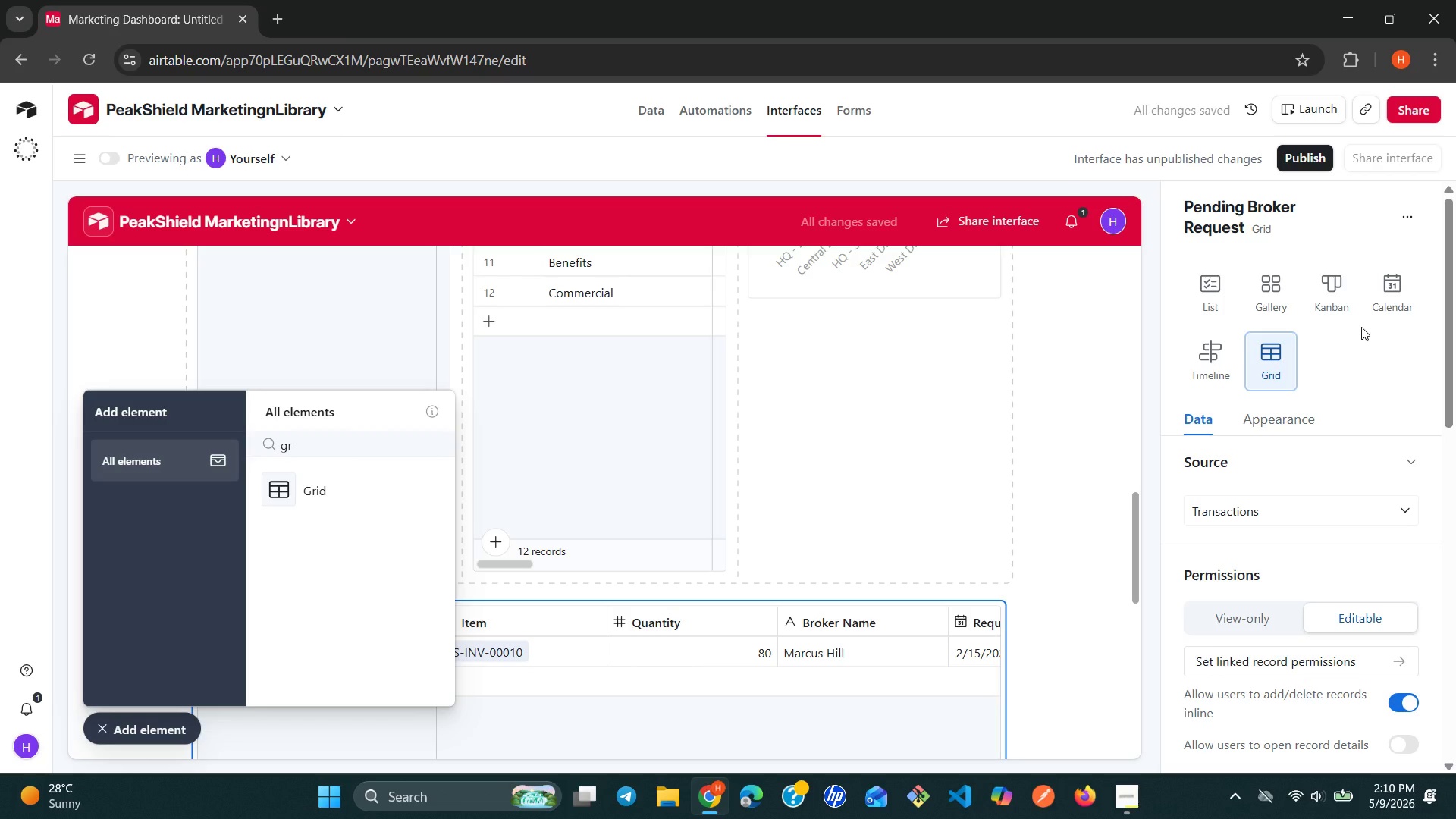 
wait(9.14)
 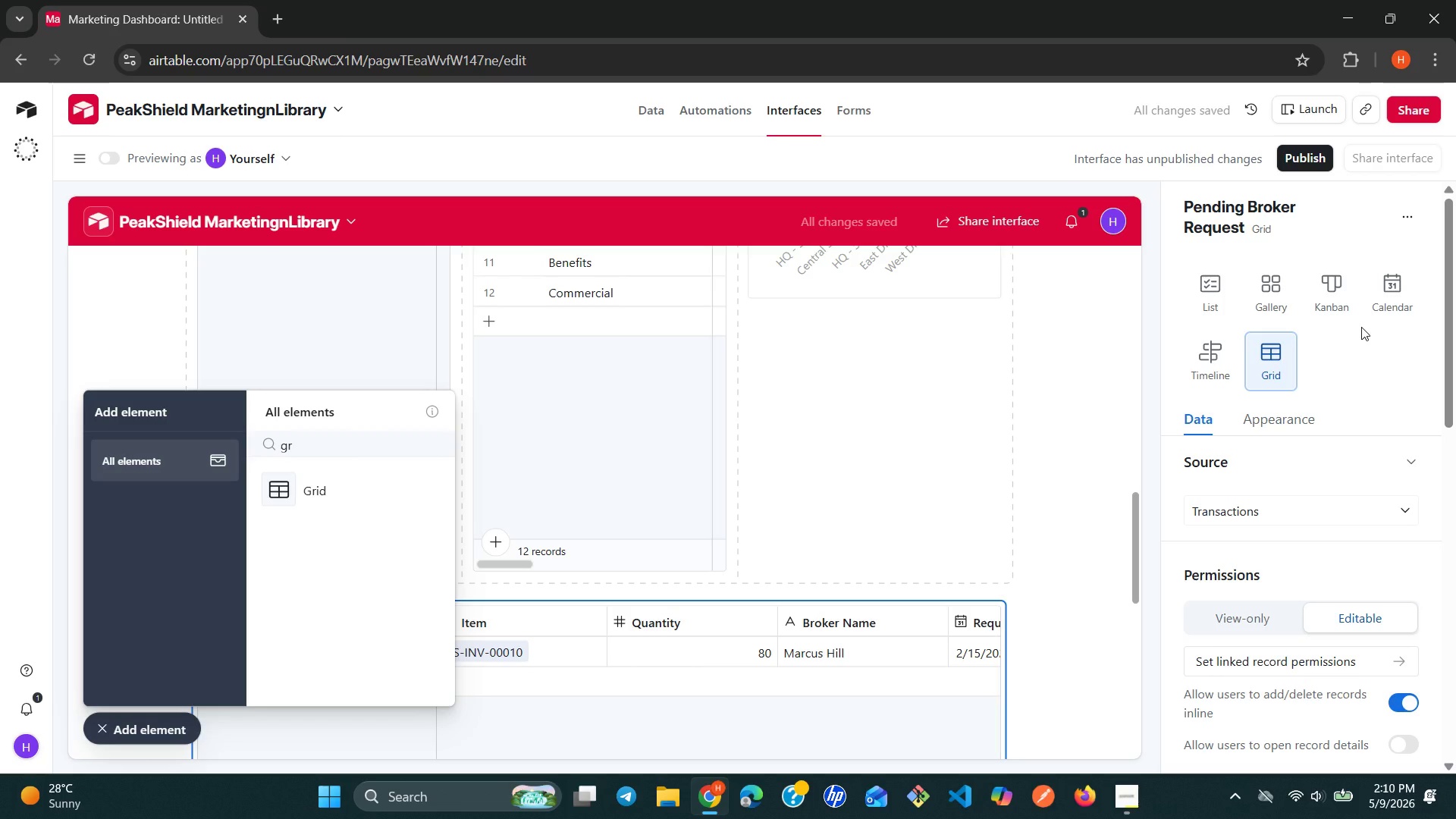 
scroll: coordinate [623, 379], scroll_direction: up, amount: 6.0
 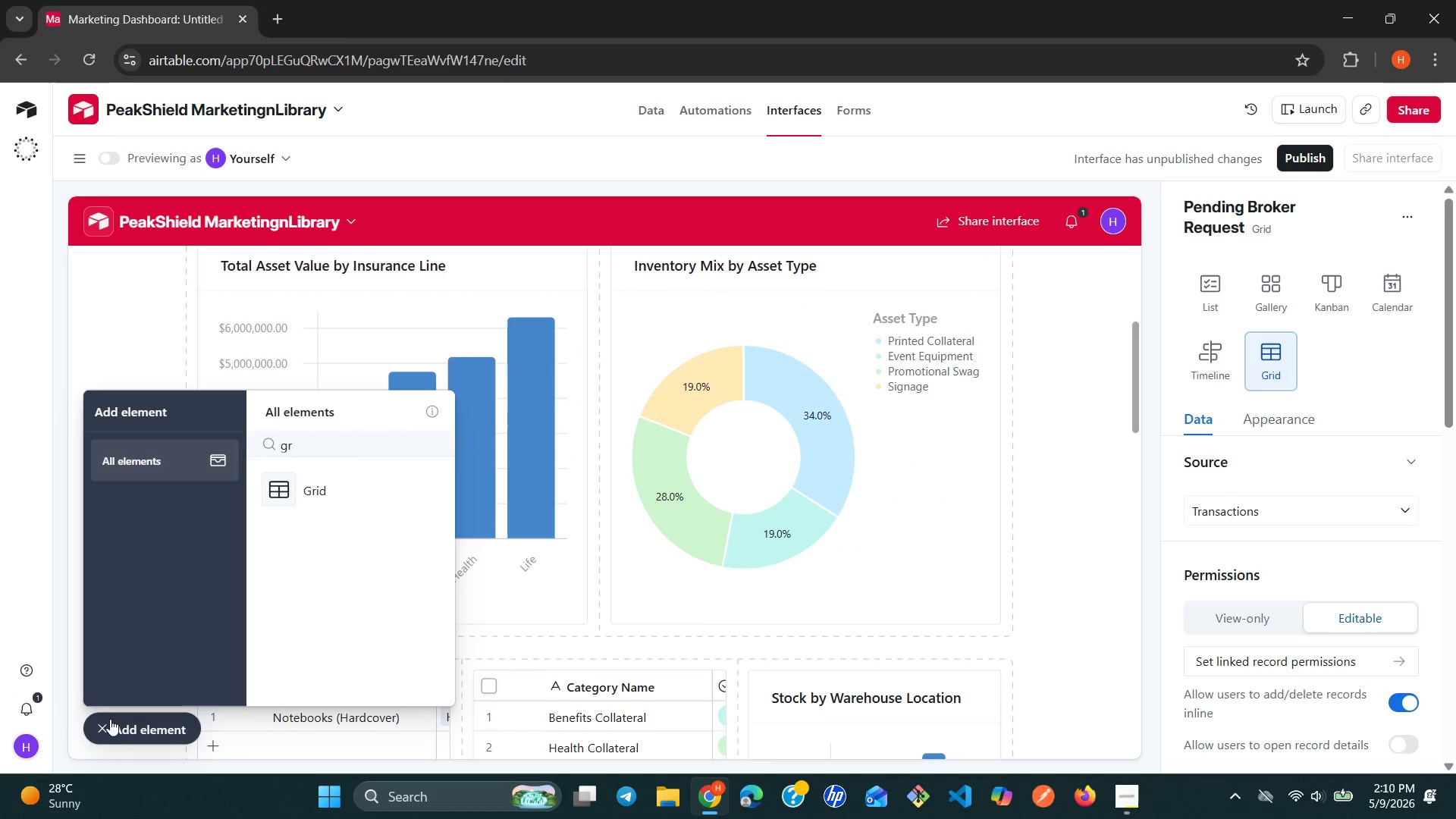 
left_click([110, 722])
 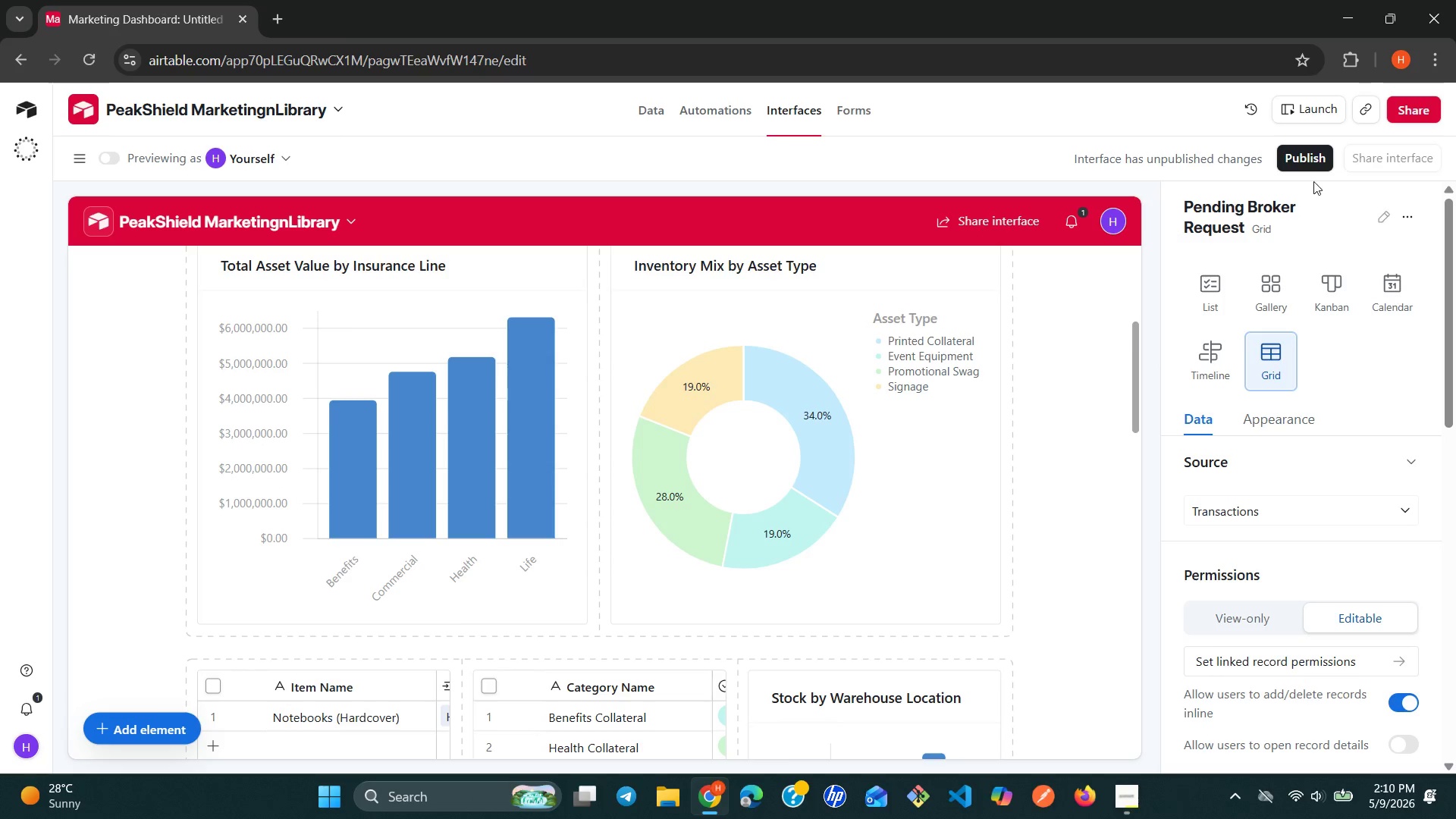 
left_click([1309, 155])
 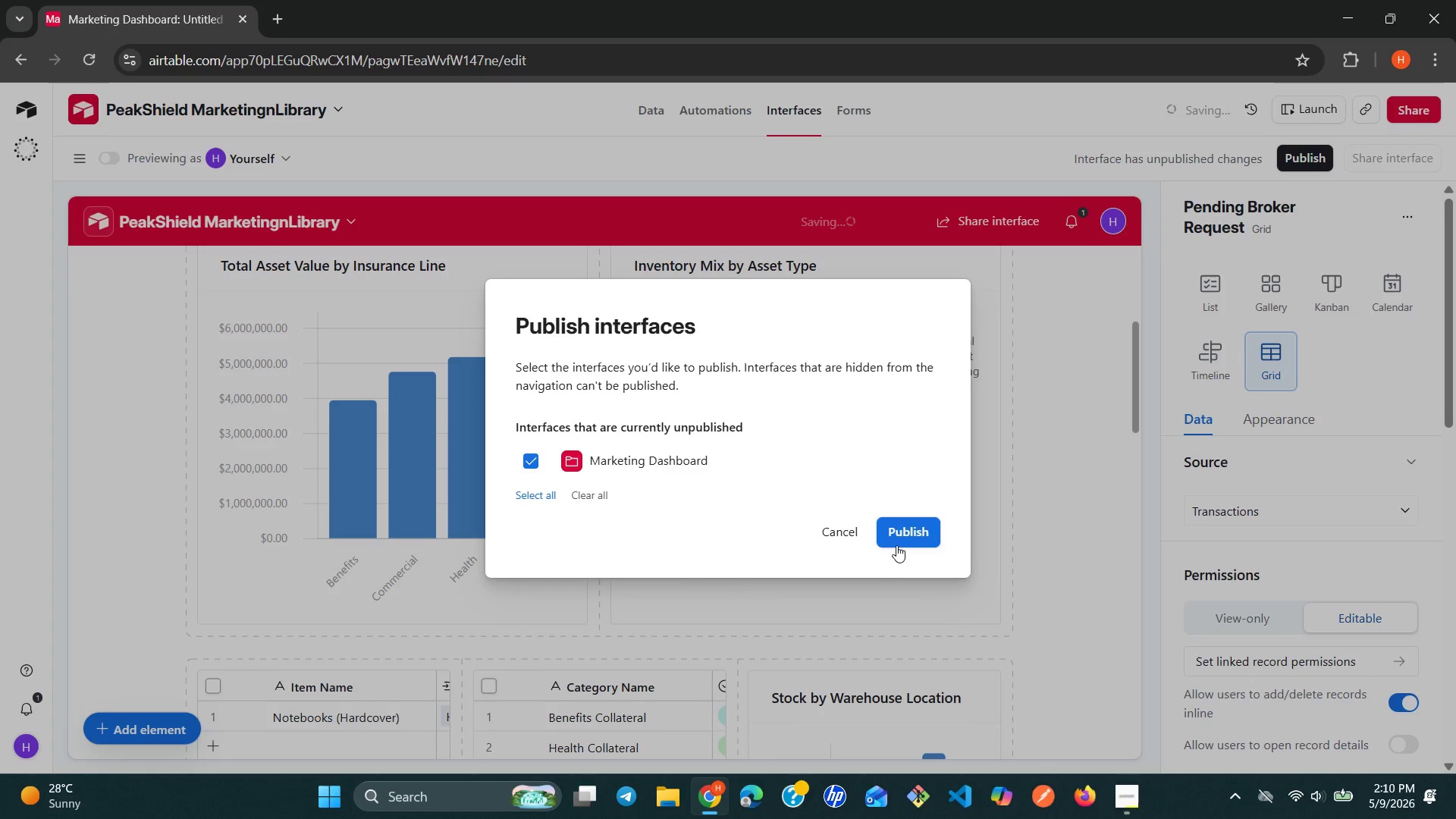 
left_click([900, 537])
 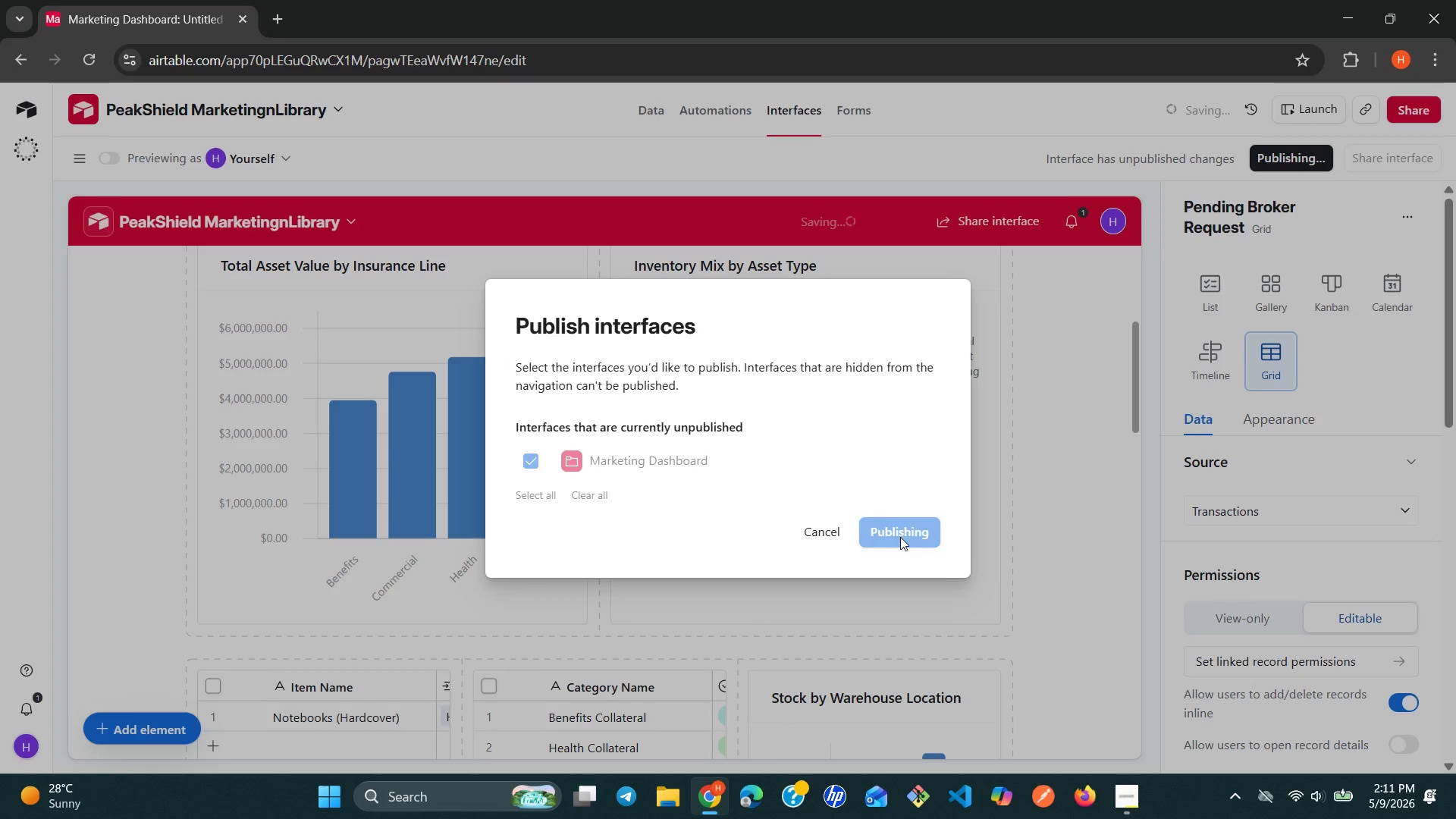 
wait(11.05)
 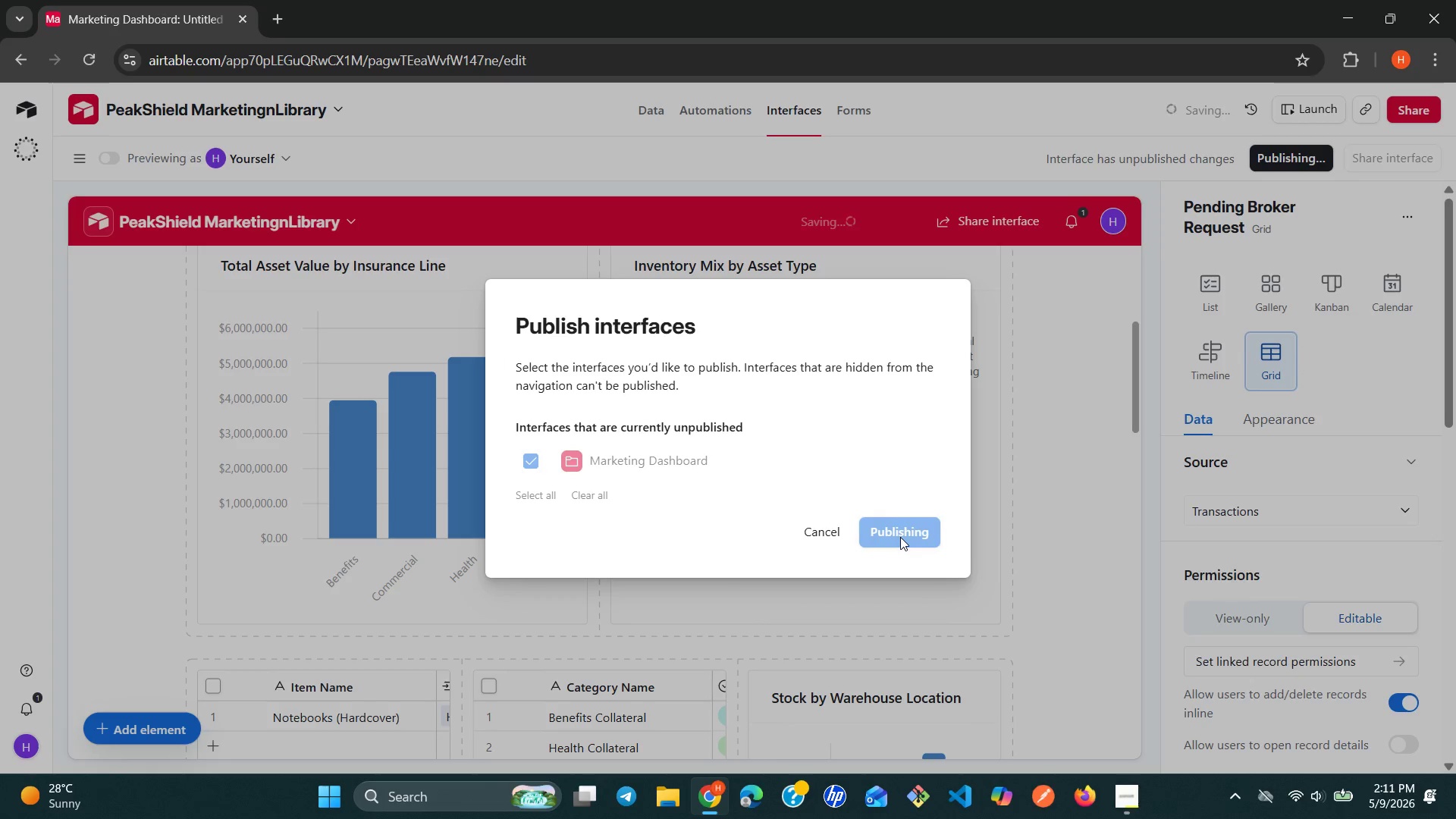 
scroll: coordinate [1056, 472], scroll_direction: down, amount: 5.0
 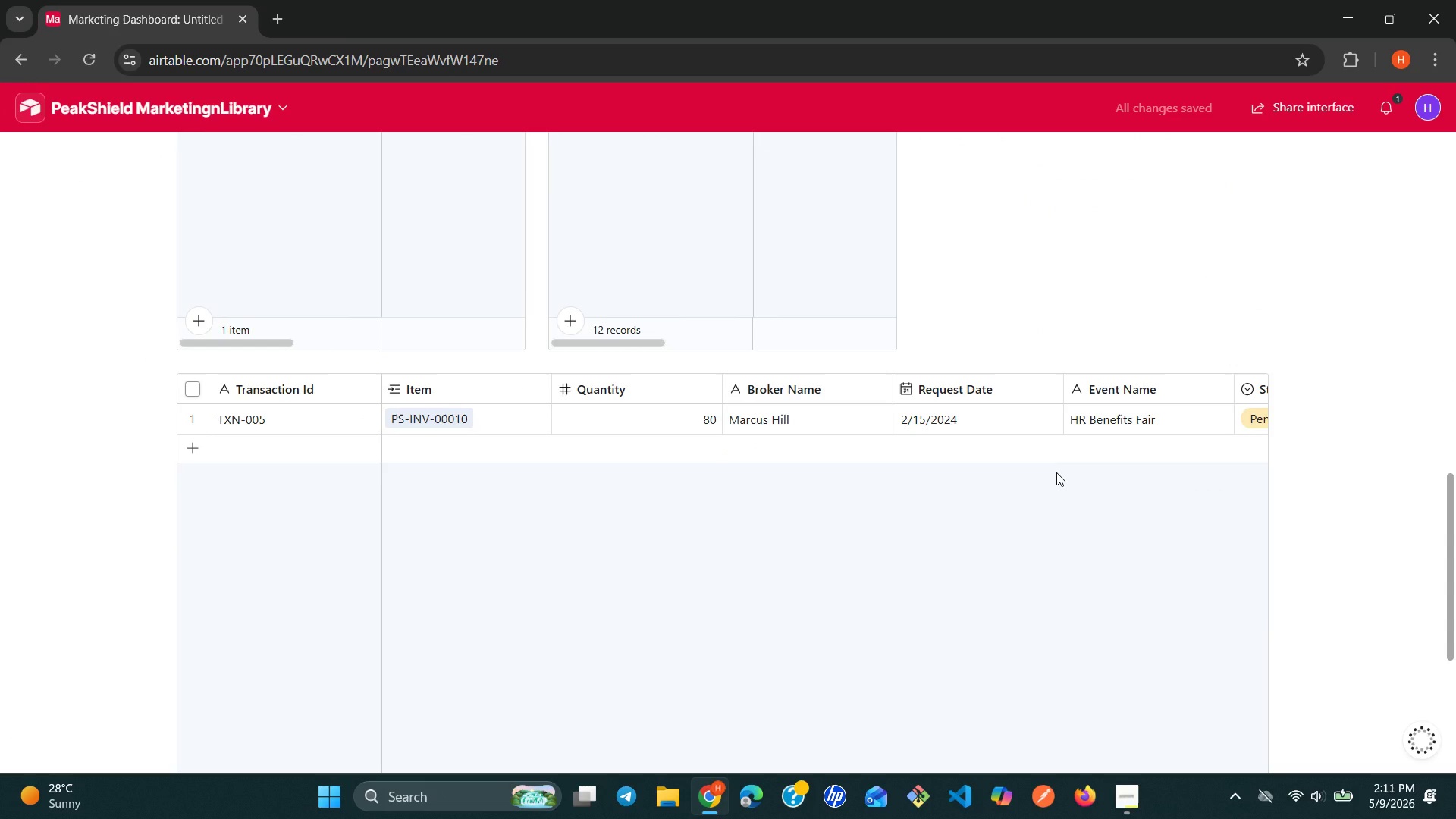 